 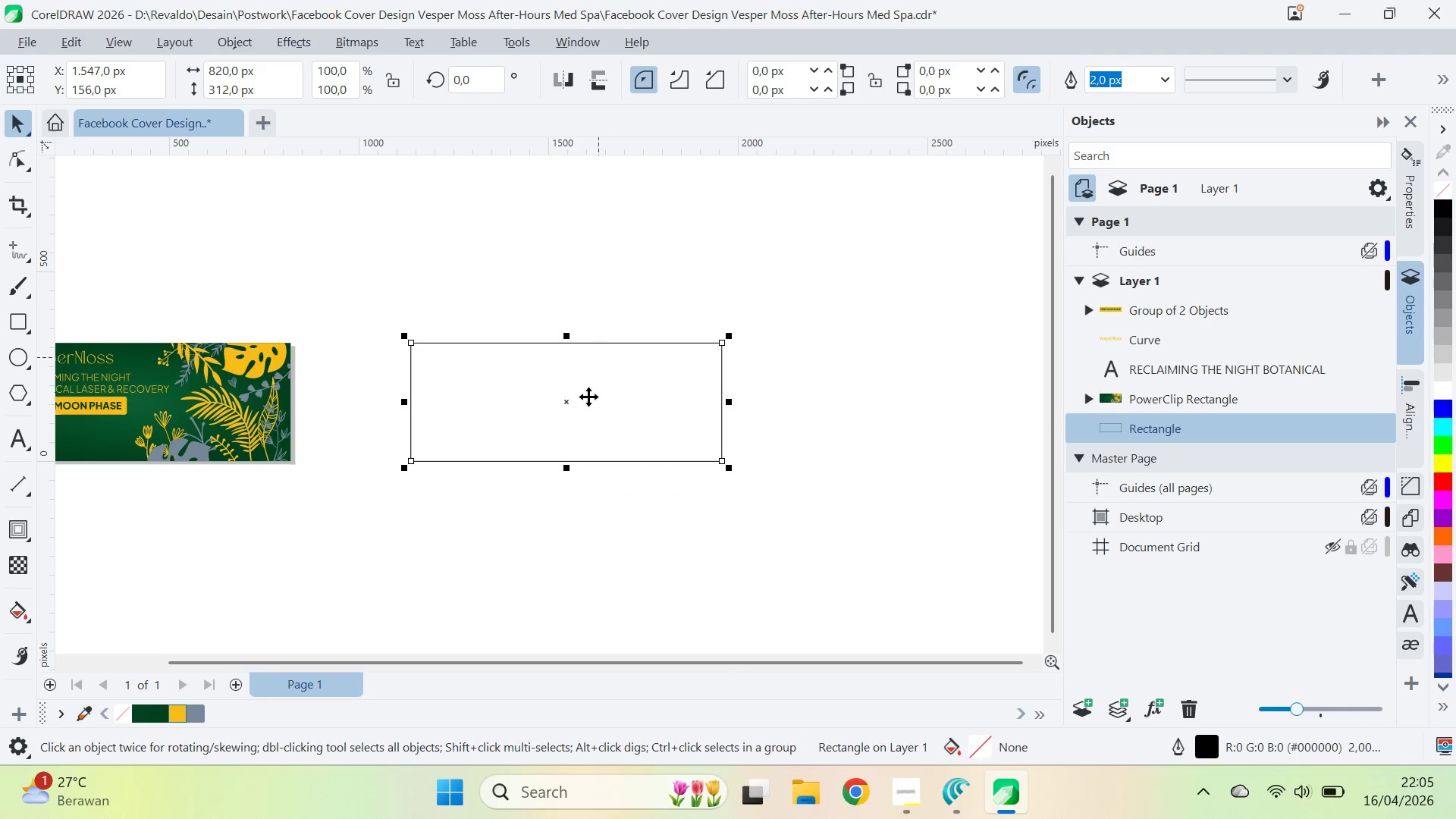 
key(Control+A)
 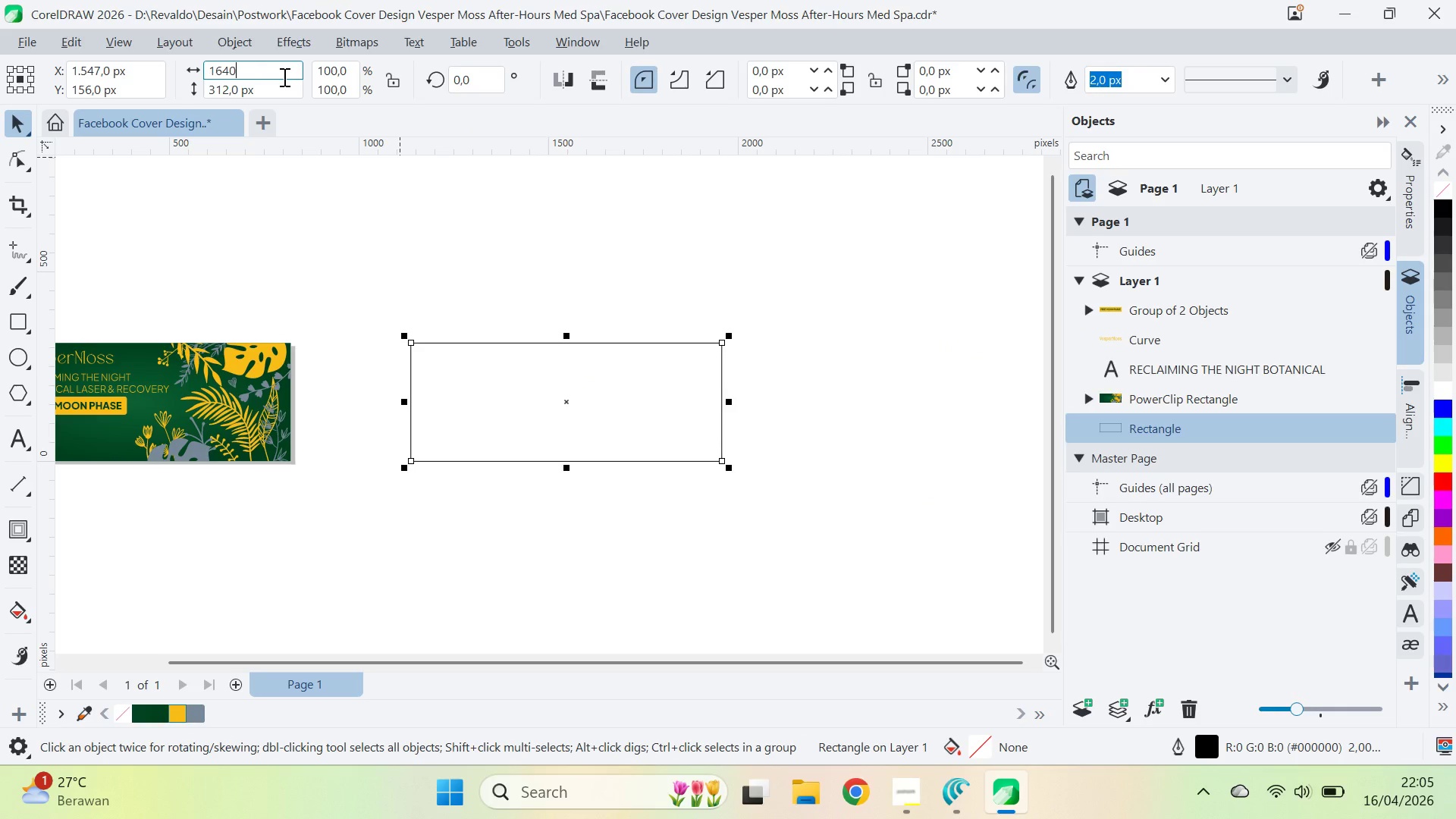 
key(Control+V)
 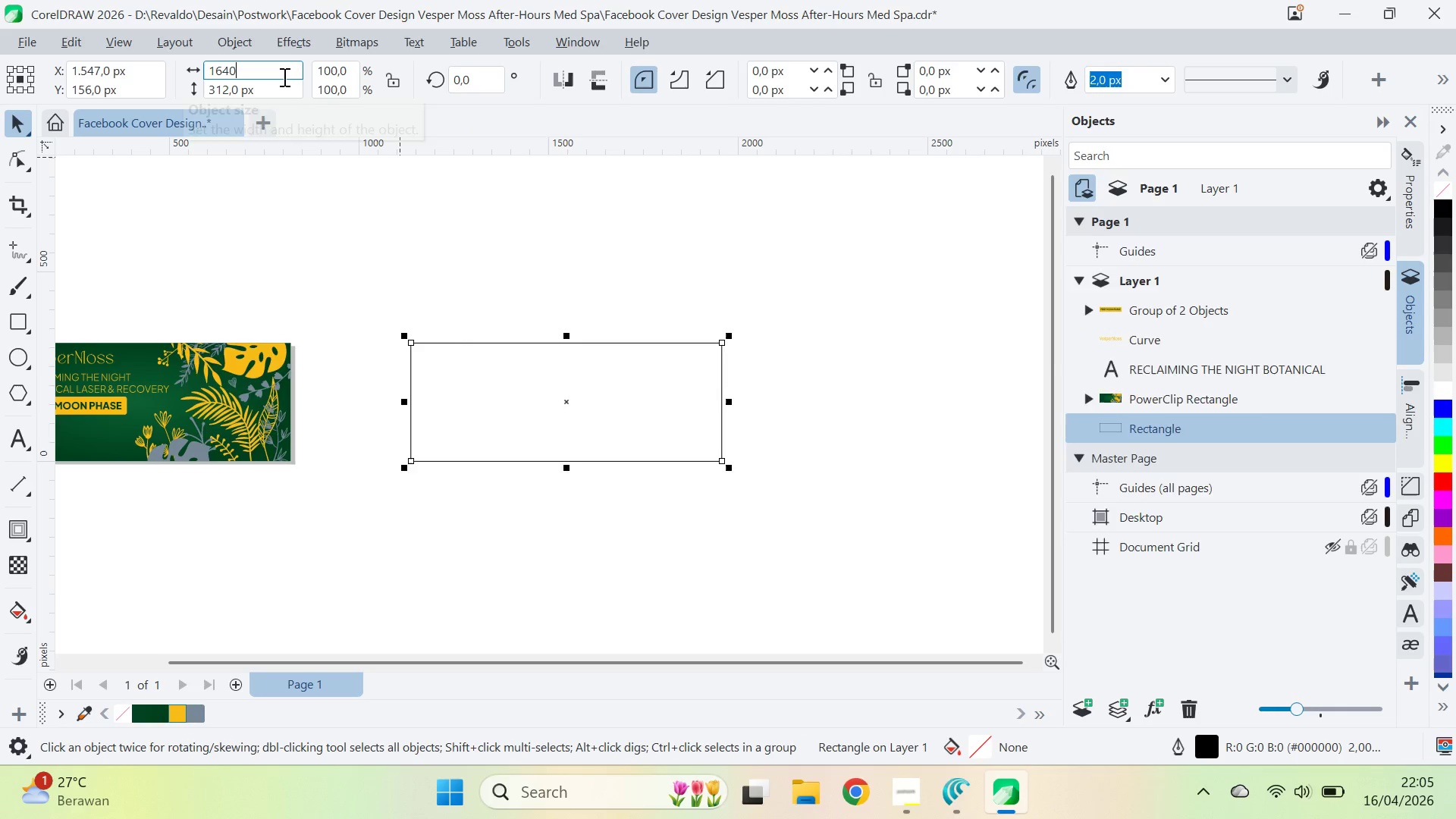 
key(Alt+AltLeft)
 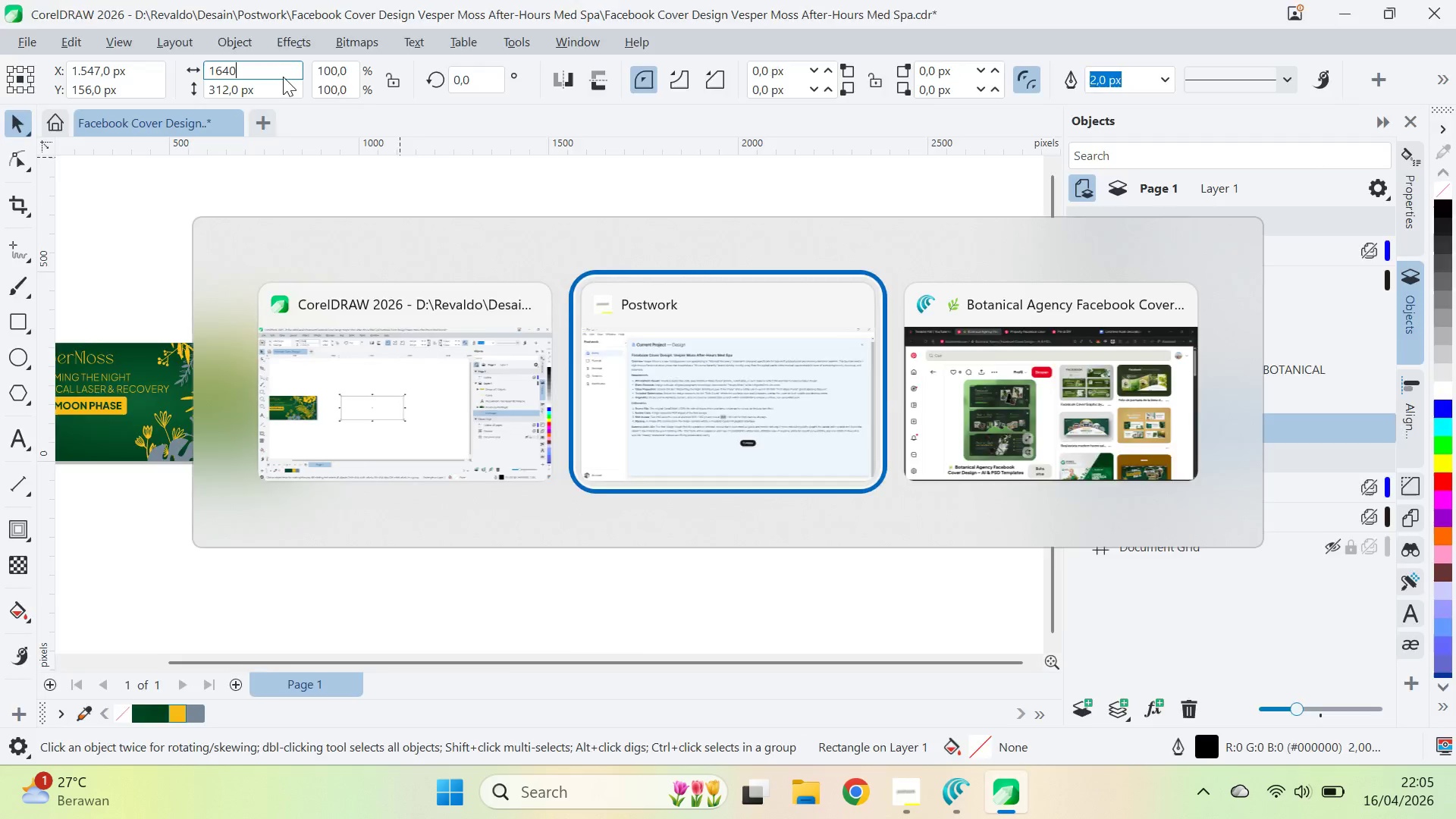 
key(Alt+Tab)